 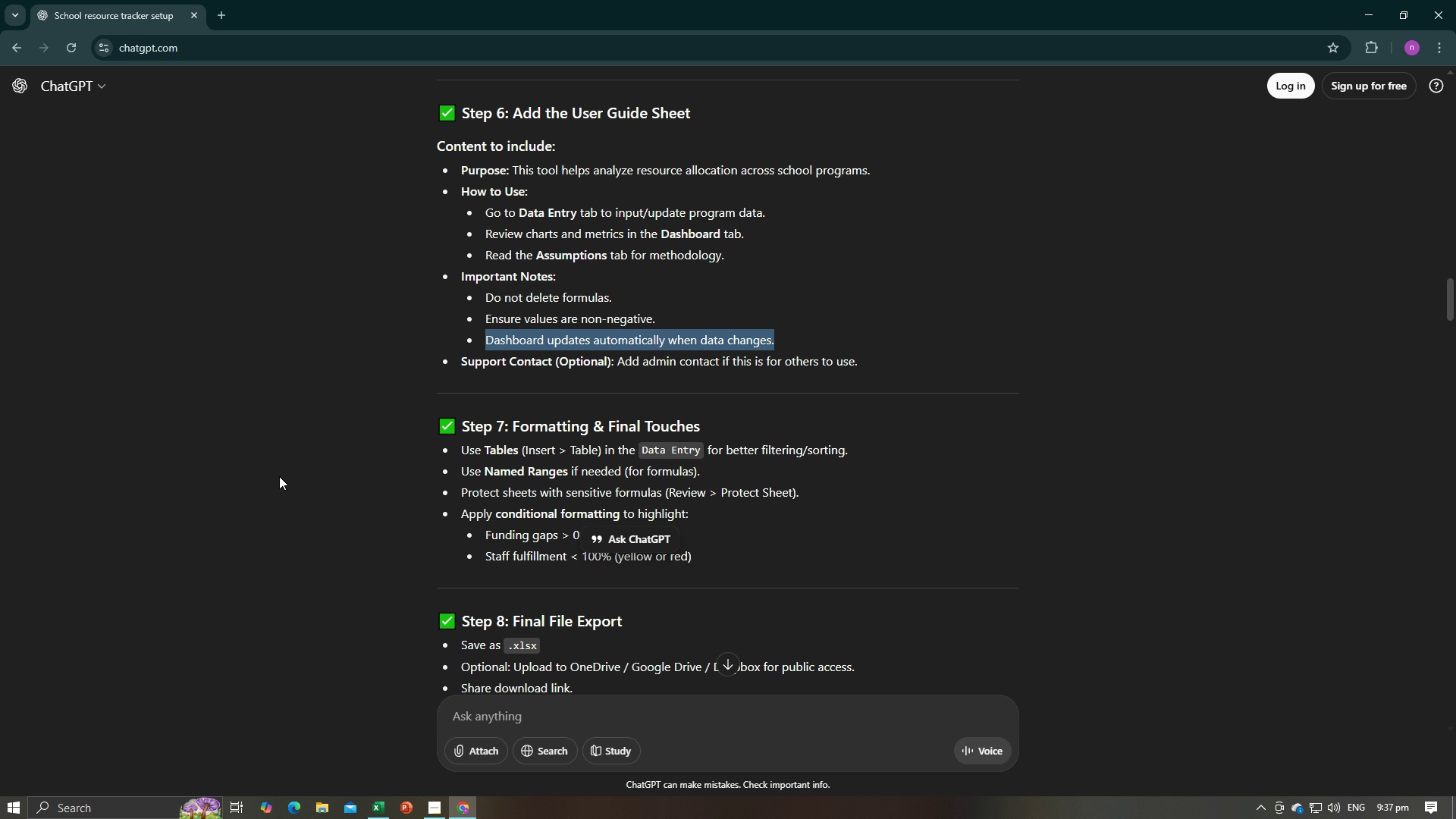 
key(Alt+Tab)
 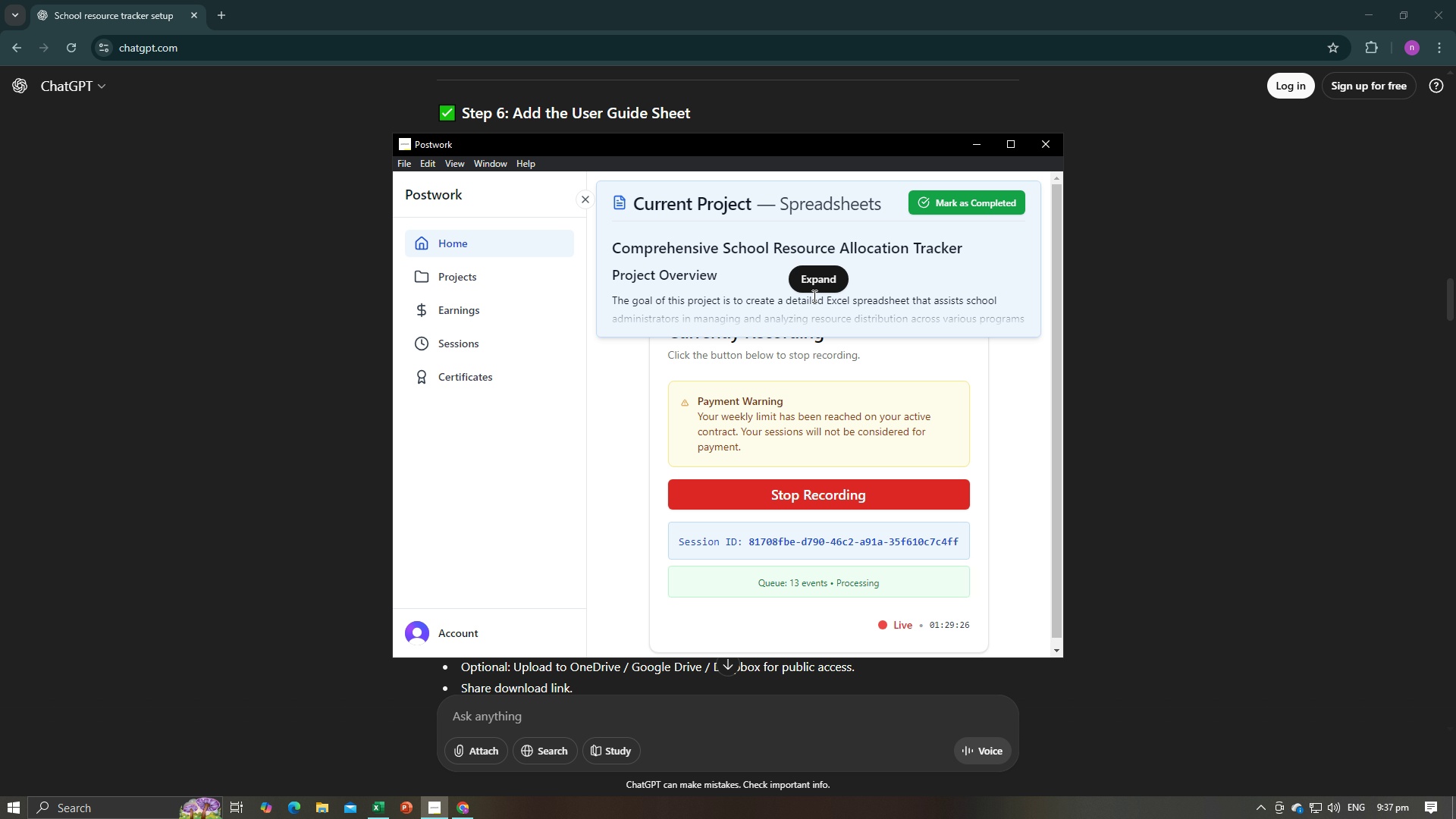 
left_click([810, 286])
 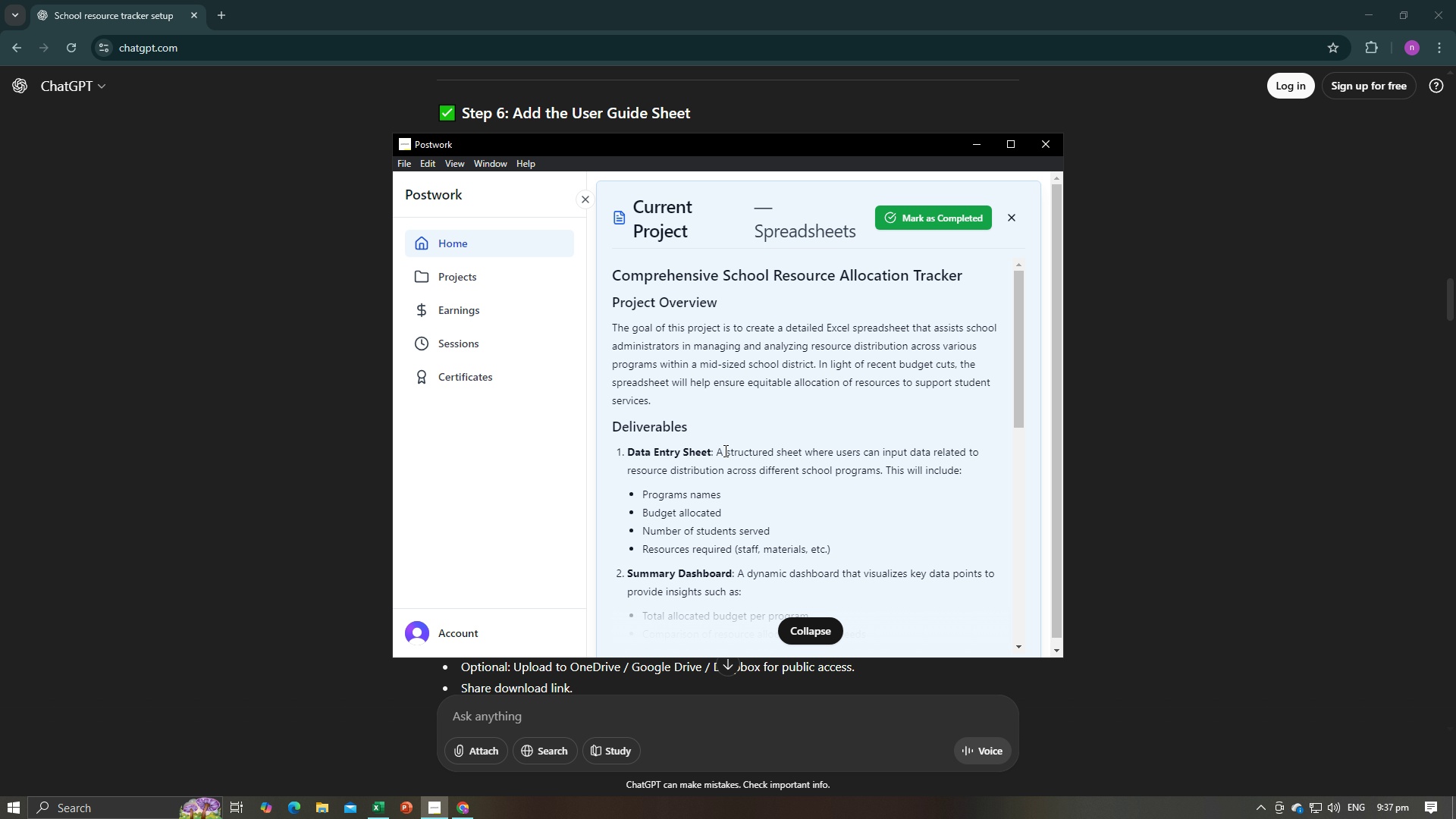 
scroll: coordinate [724, 450], scroll_direction: down, amount: 3.0
 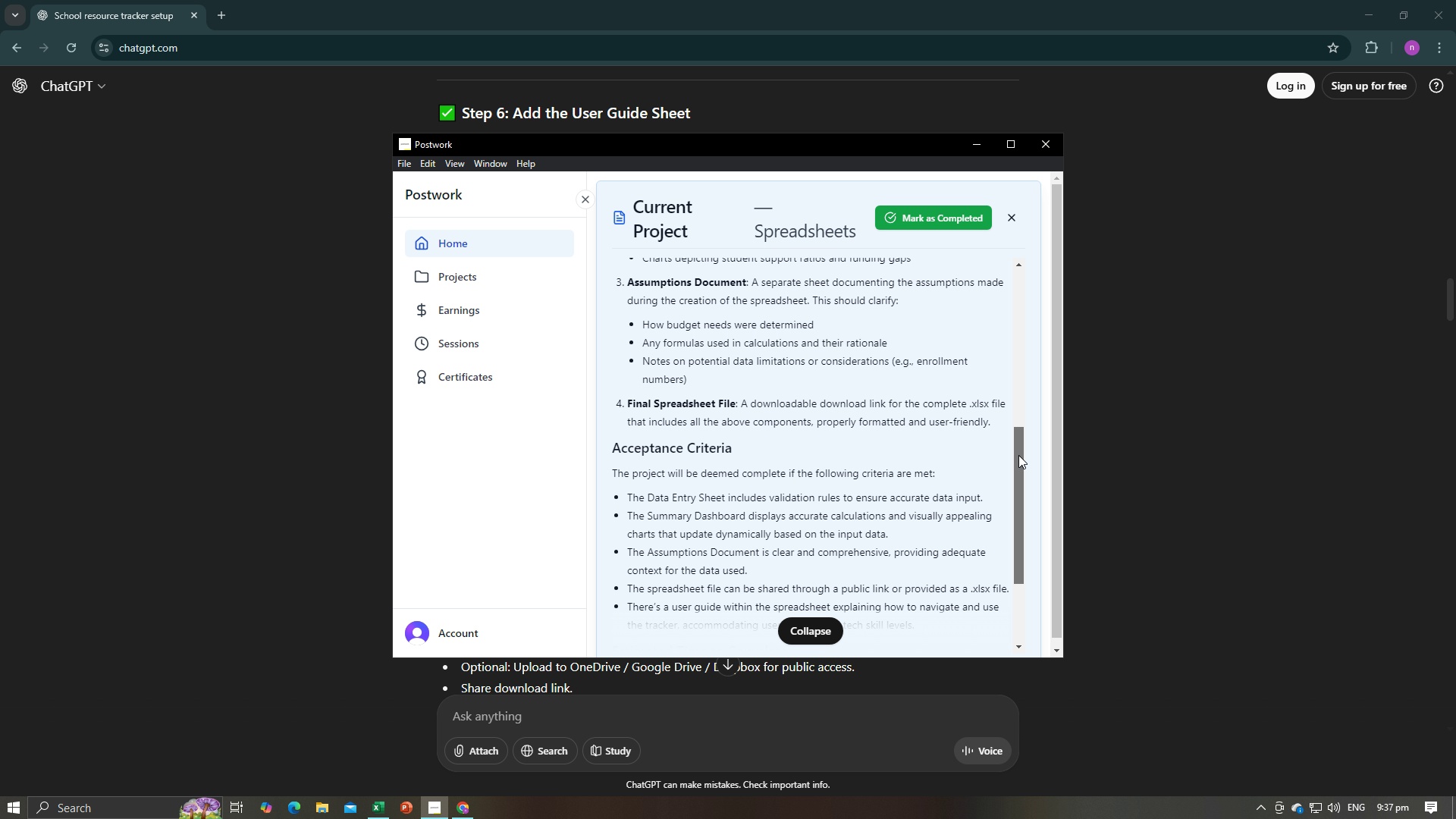 
wait(16.98)
 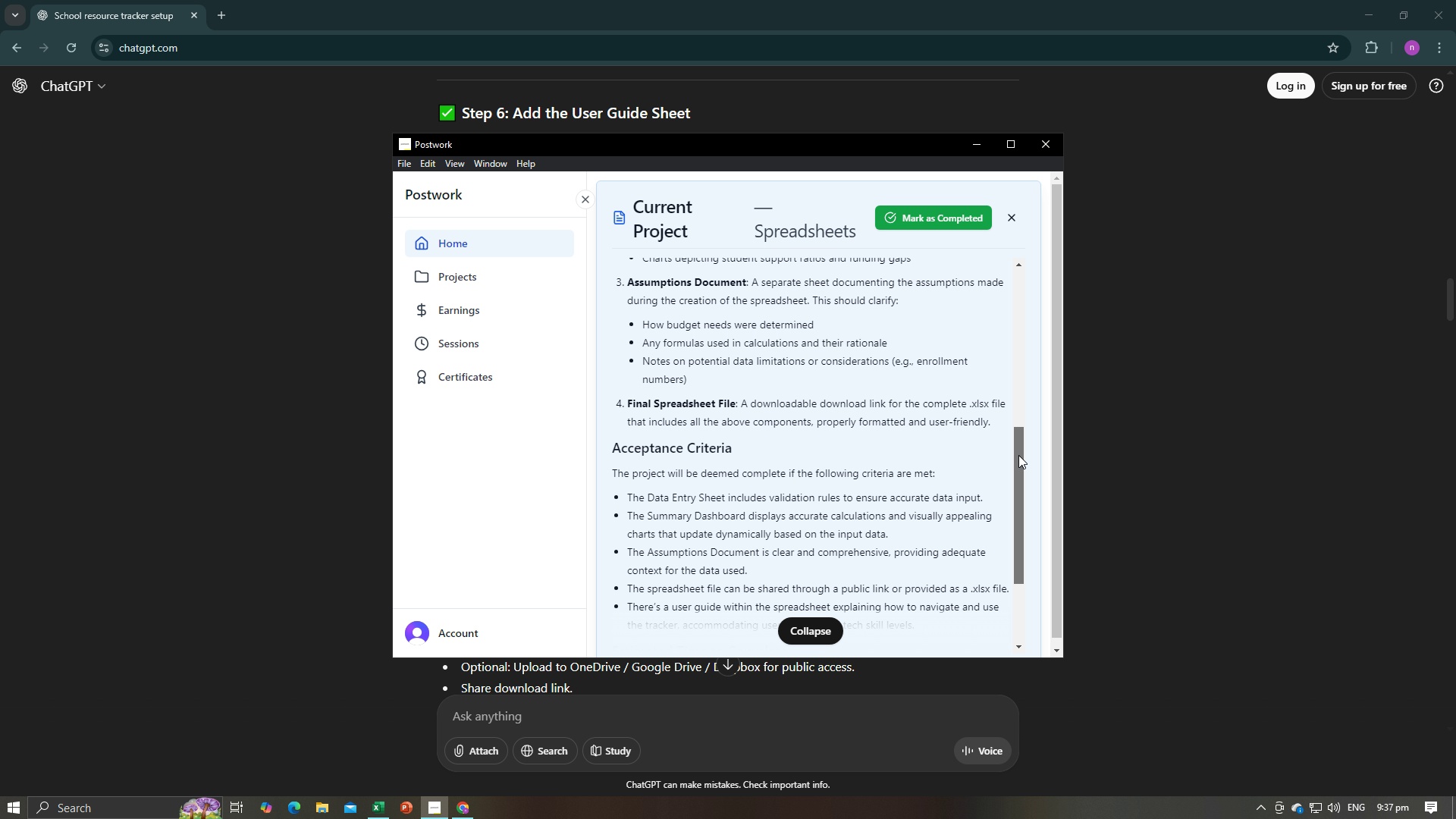 
left_click([805, 626])
 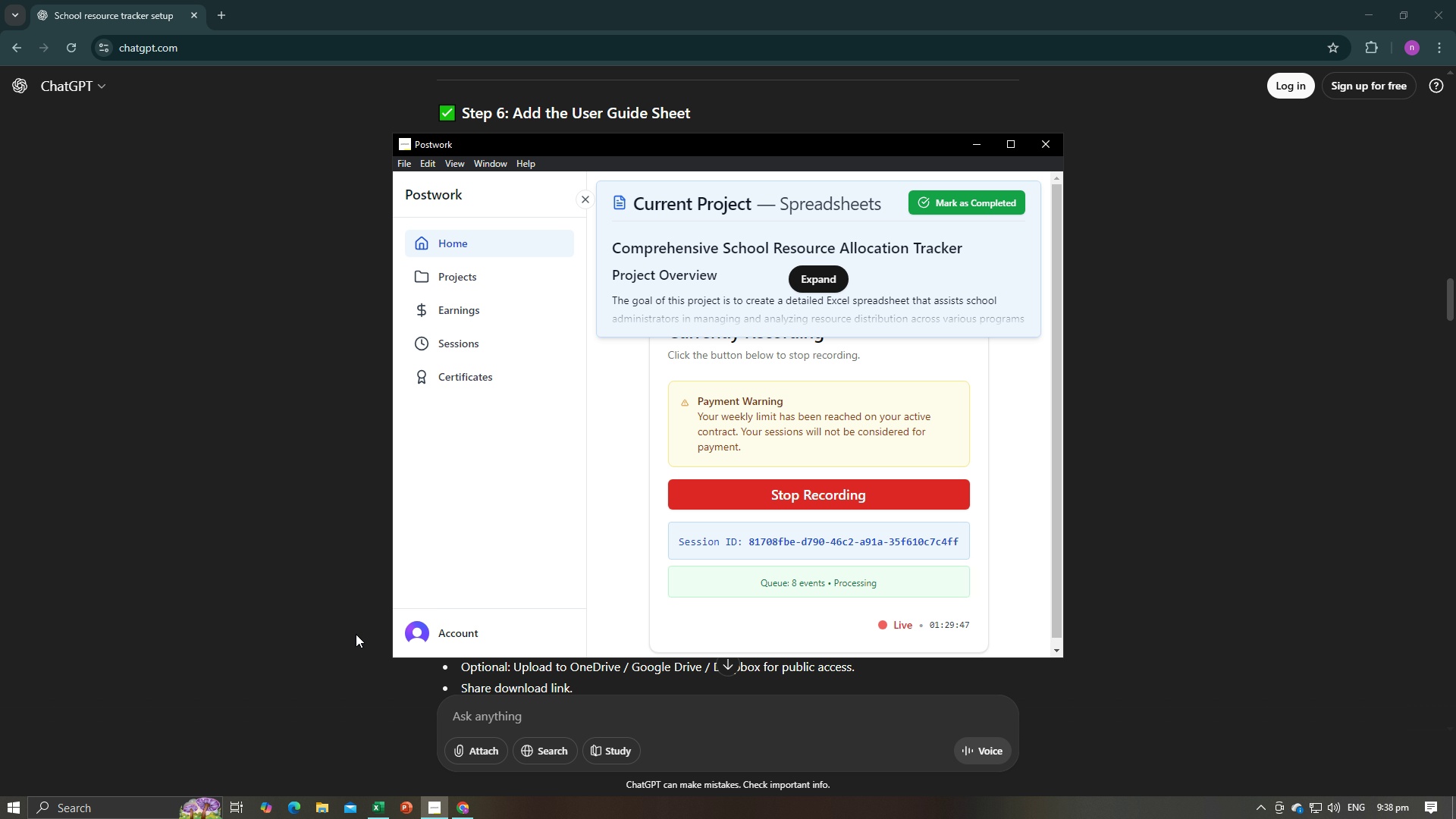 
left_click([335, 639])
 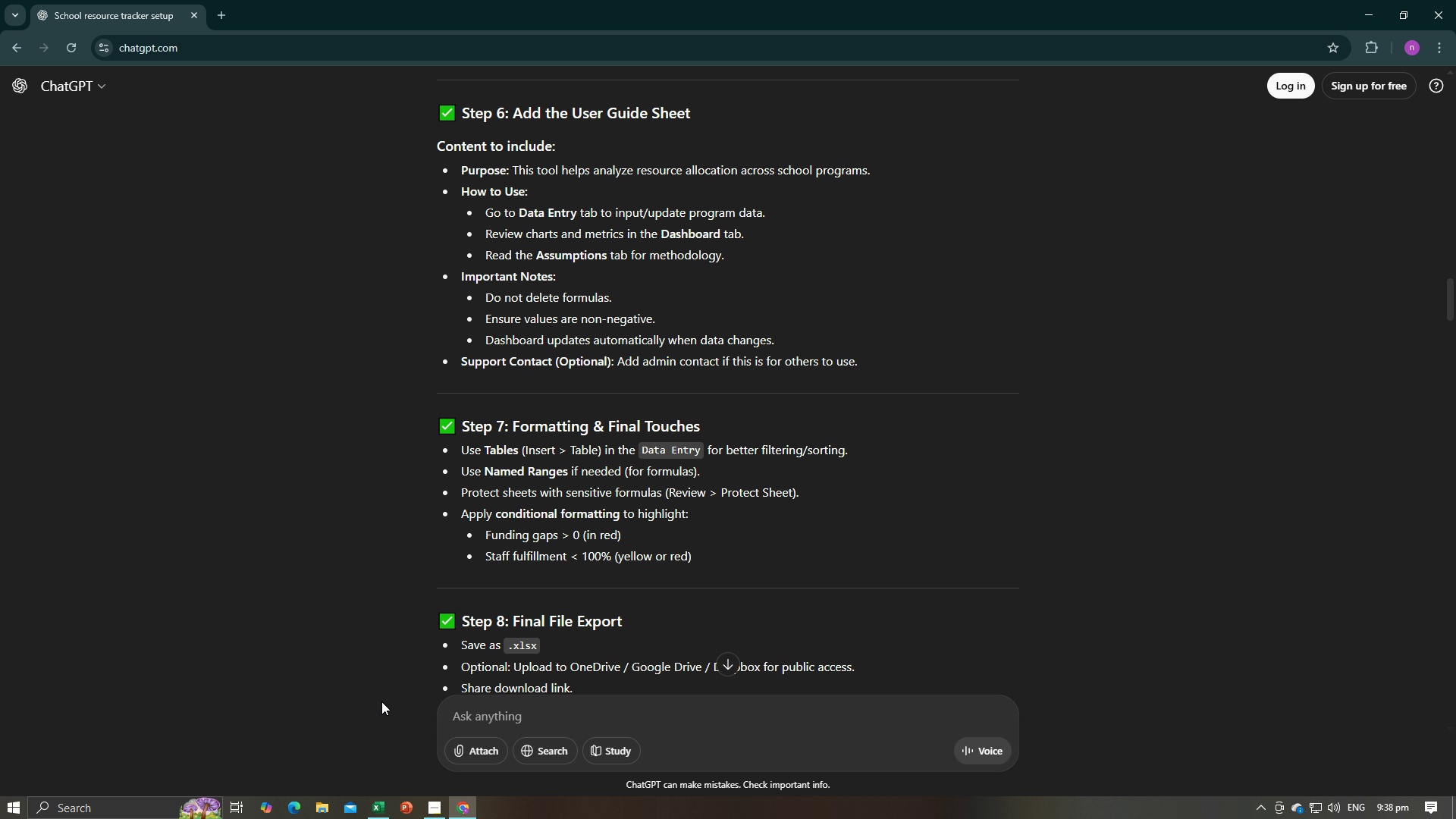 
key(Alt+AltLeft)
 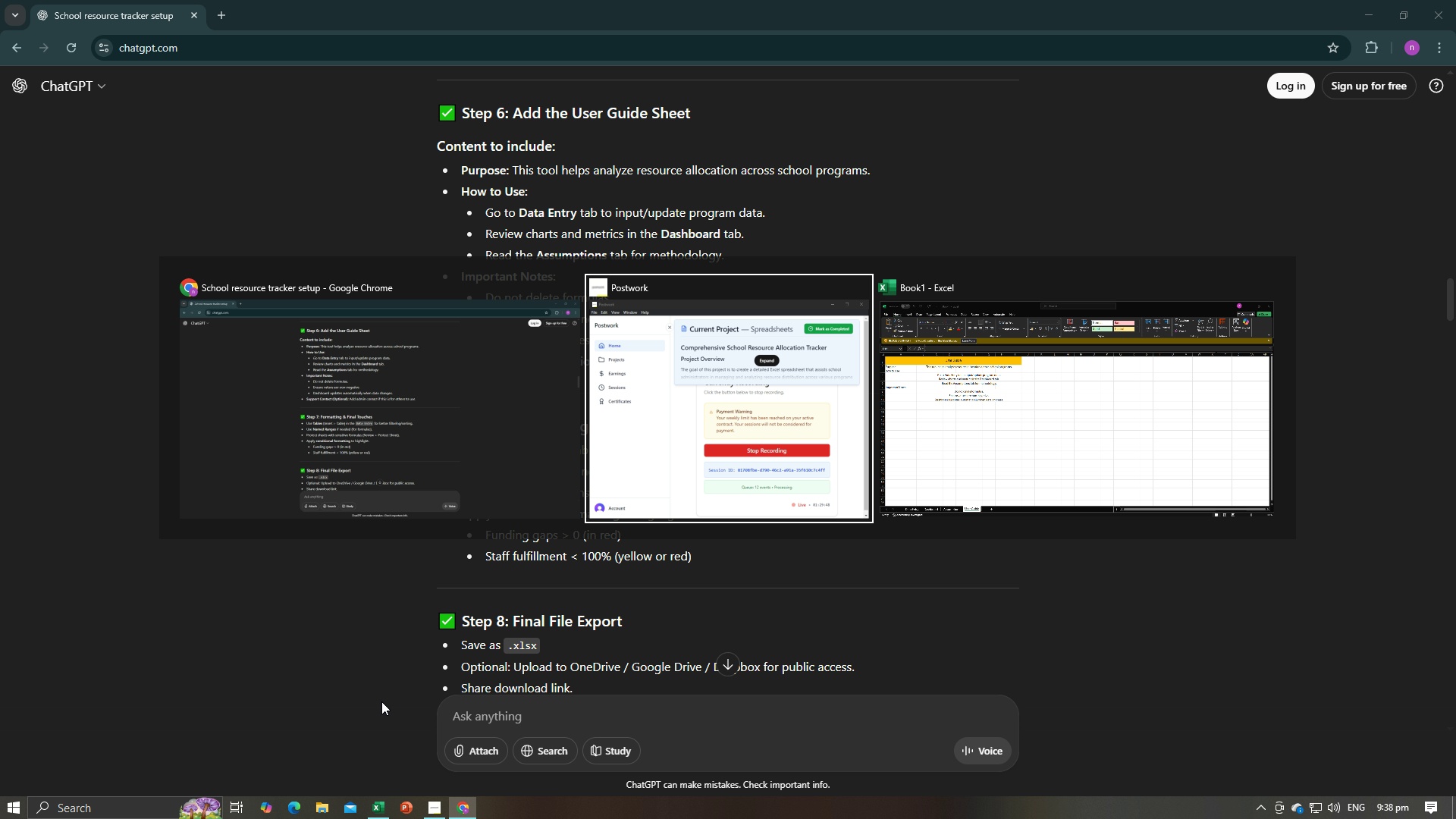 
key(Alt+Tab)